 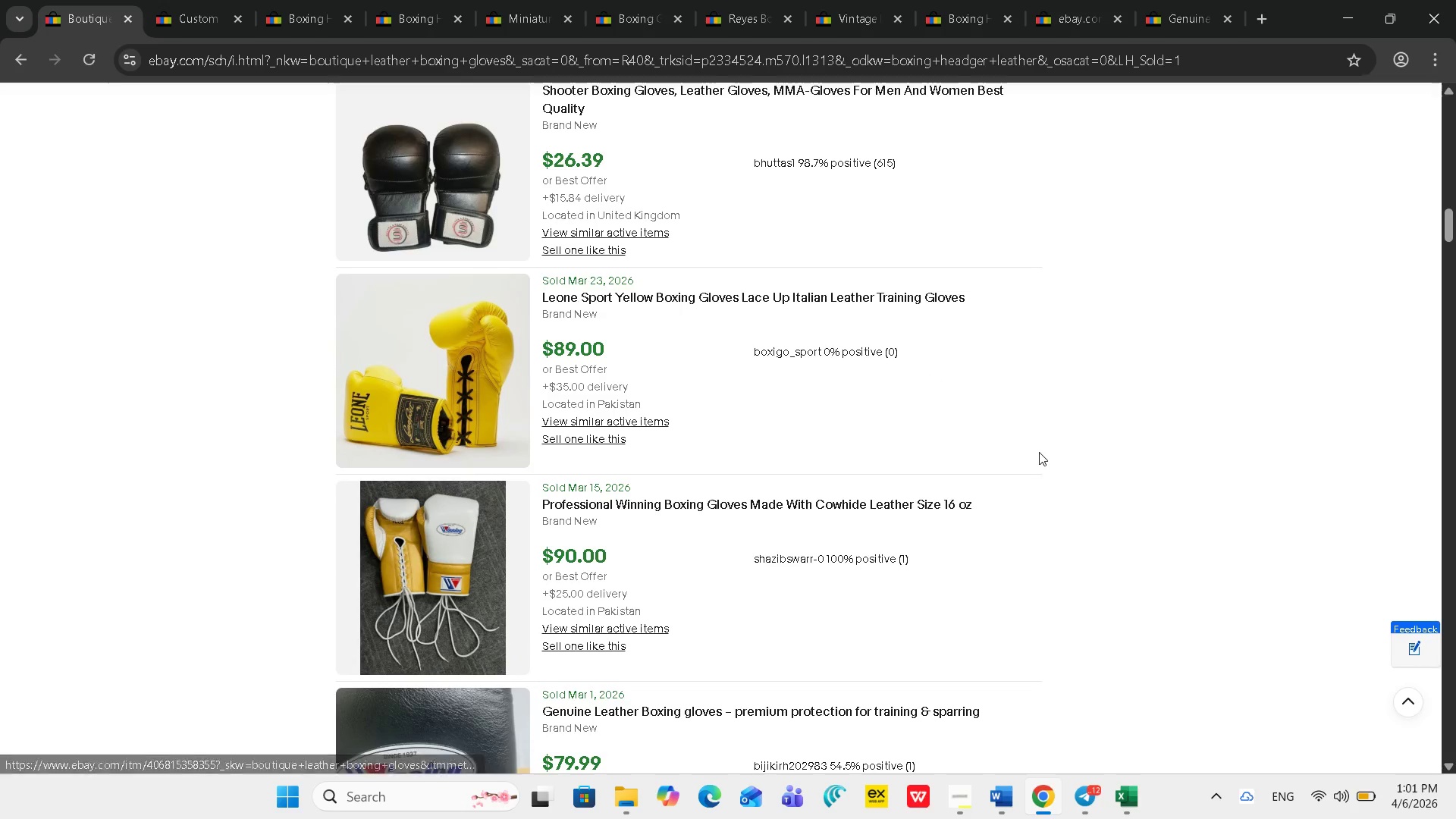 
scroll: coordinate [1038, 455], scroll_direction: down, amount: 22.0
 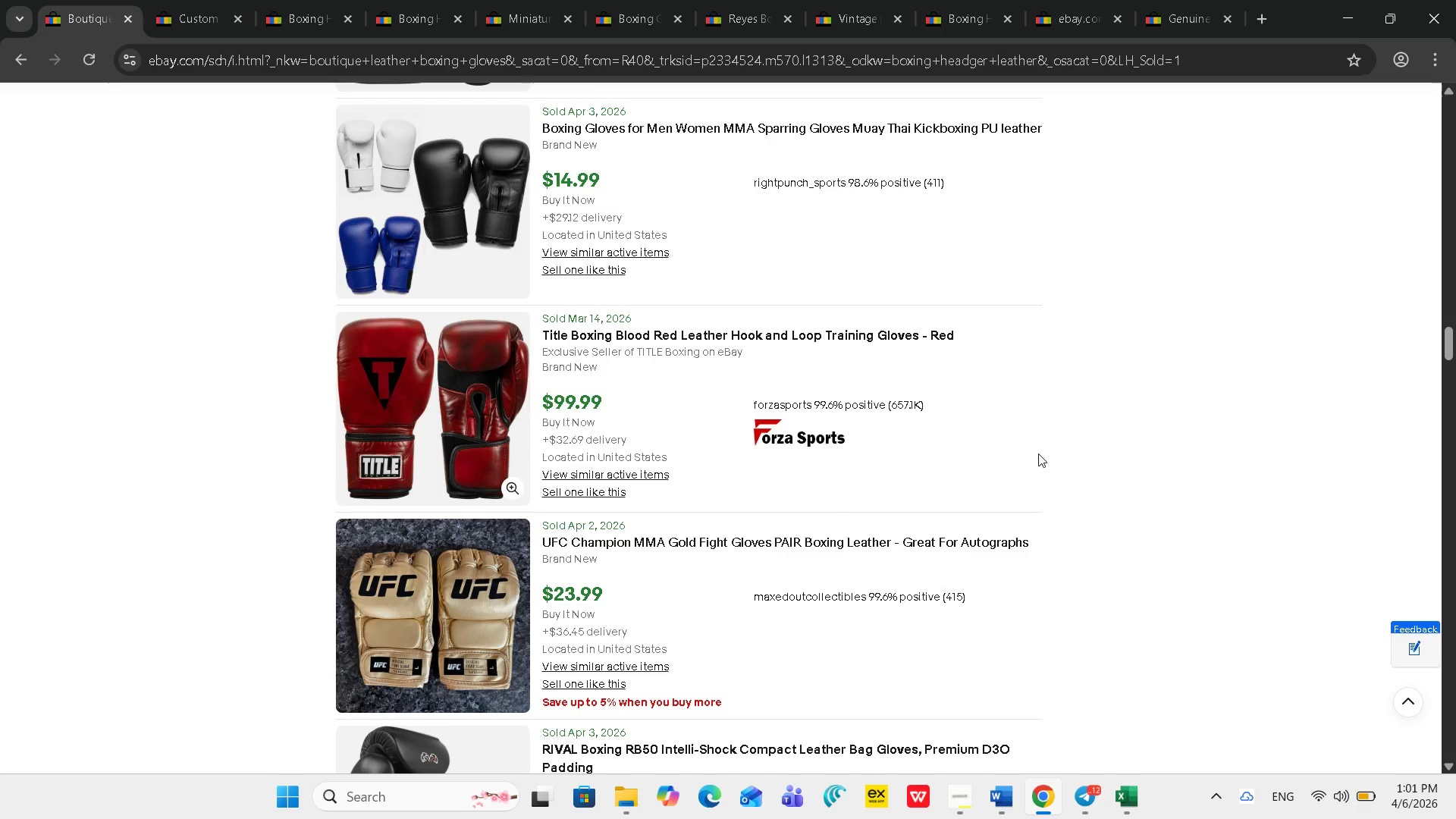 
scroll: coordinate [1041, 453], scroll_direction: up, amount: 54.0
 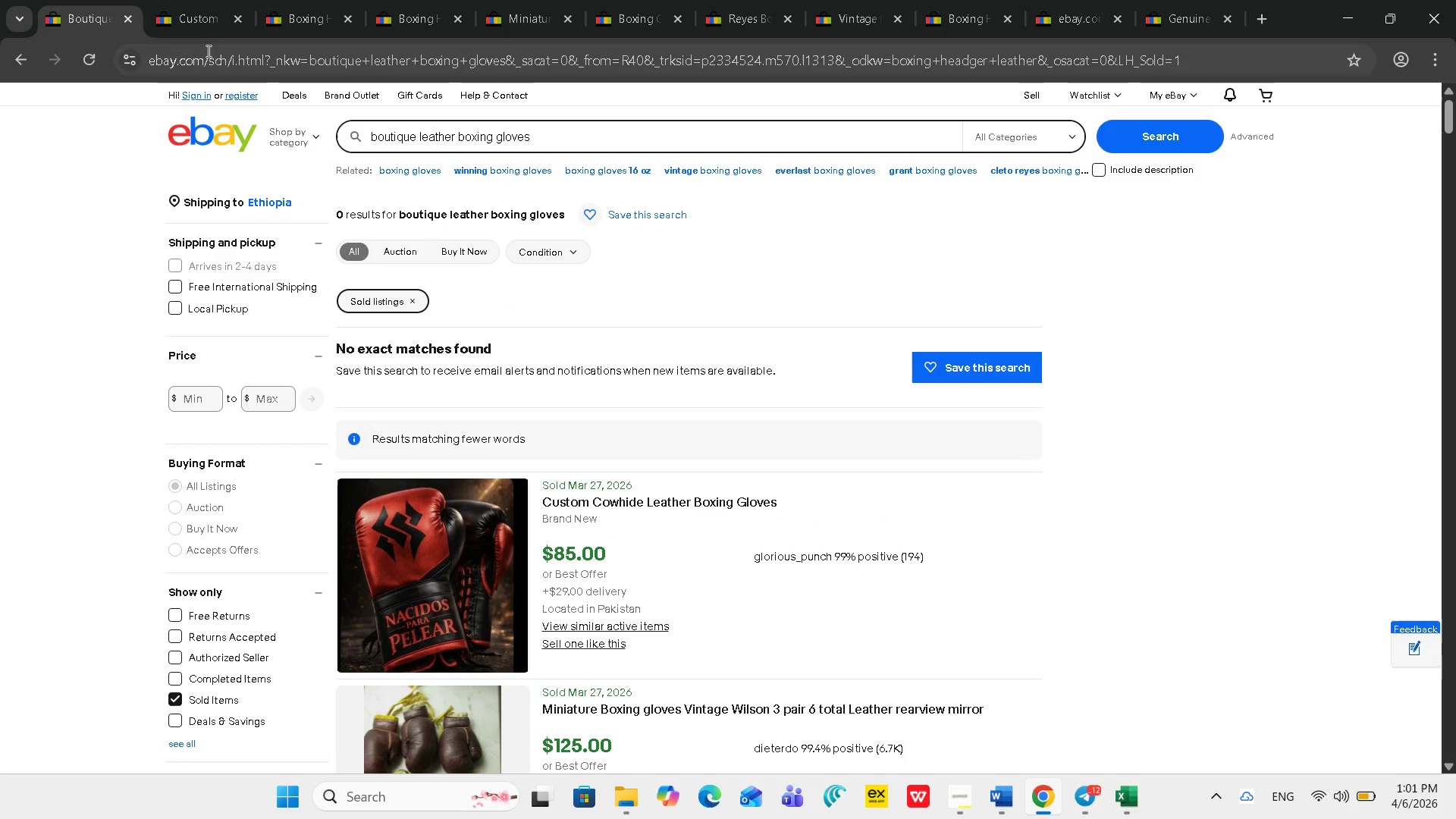 
left_click([216, 27])
 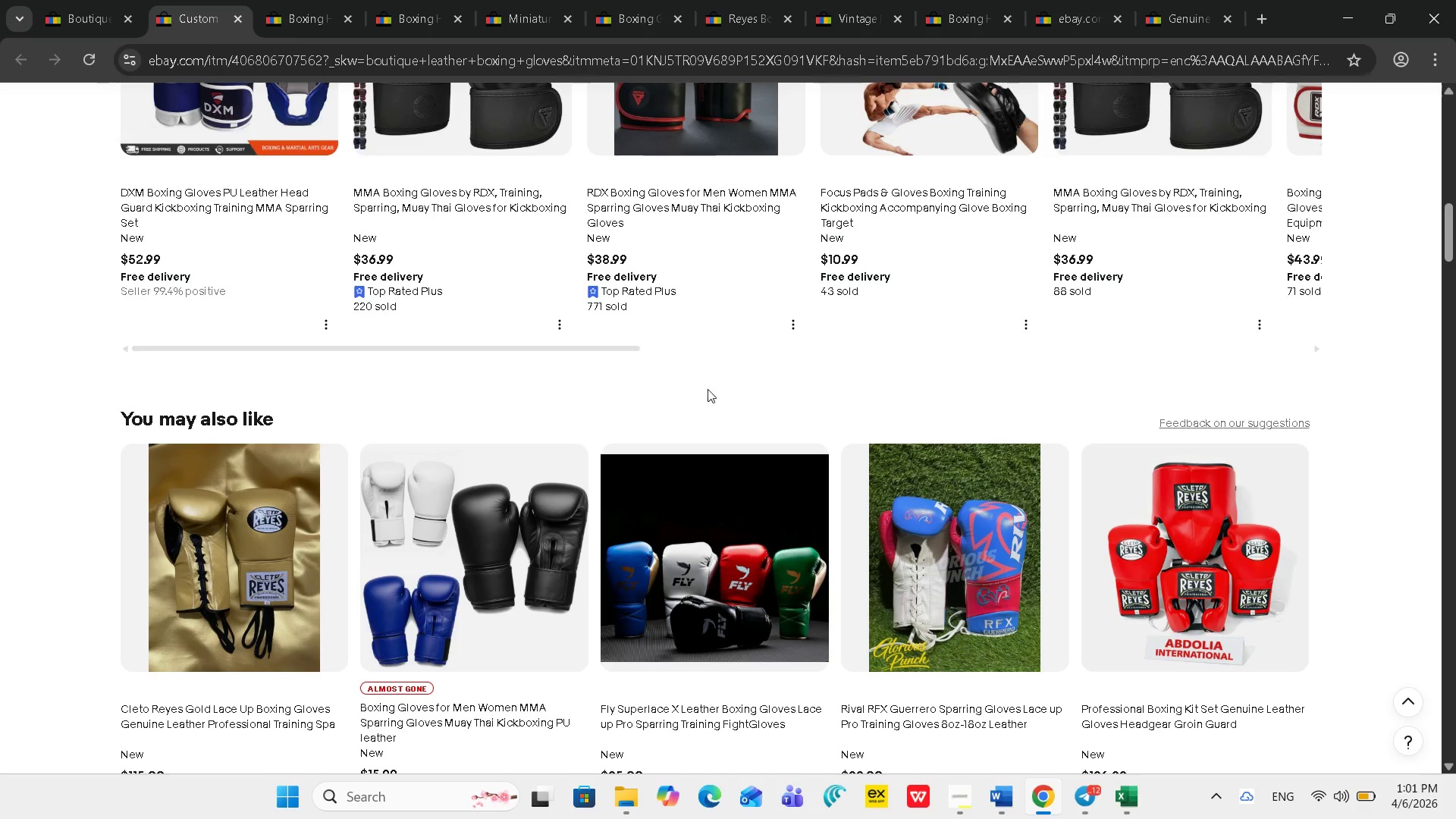 
scroll: coordinate [706, 372], scroll_direction: up, amount: 14.0
 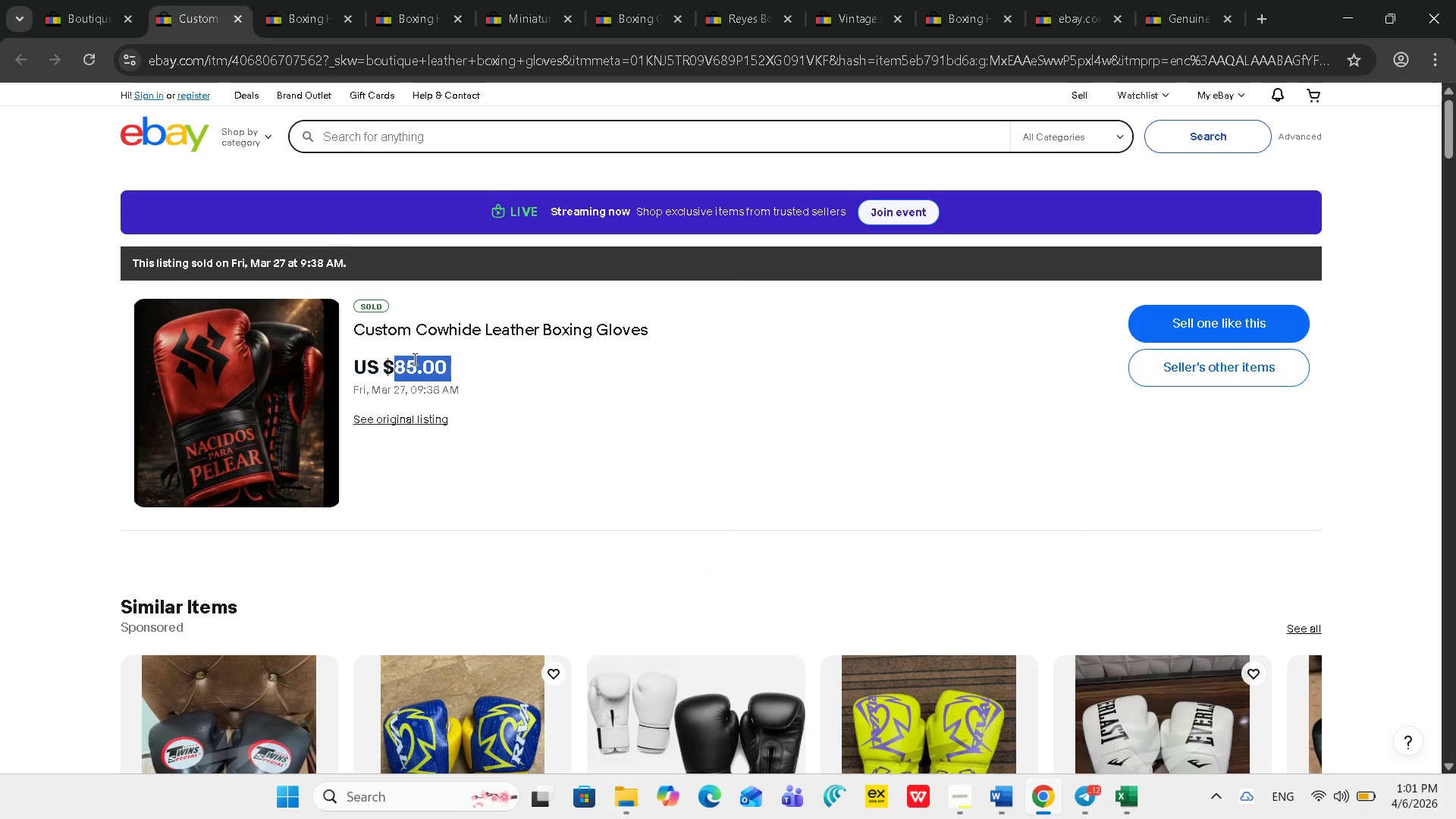 
left_click([715, 414])
 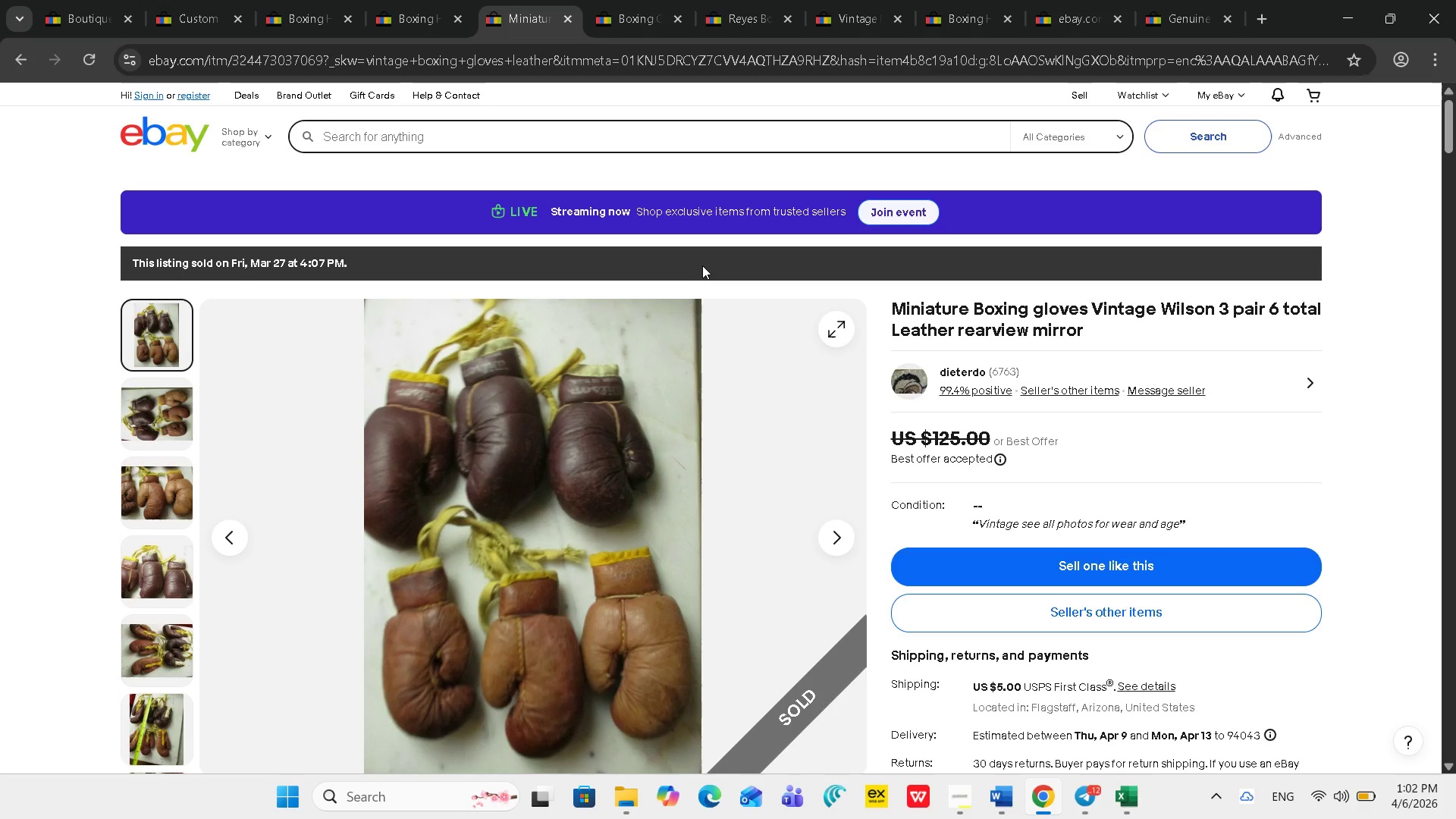 
scroll: coordinate [696, 513], scroll_direction: down, amount: 2.0
 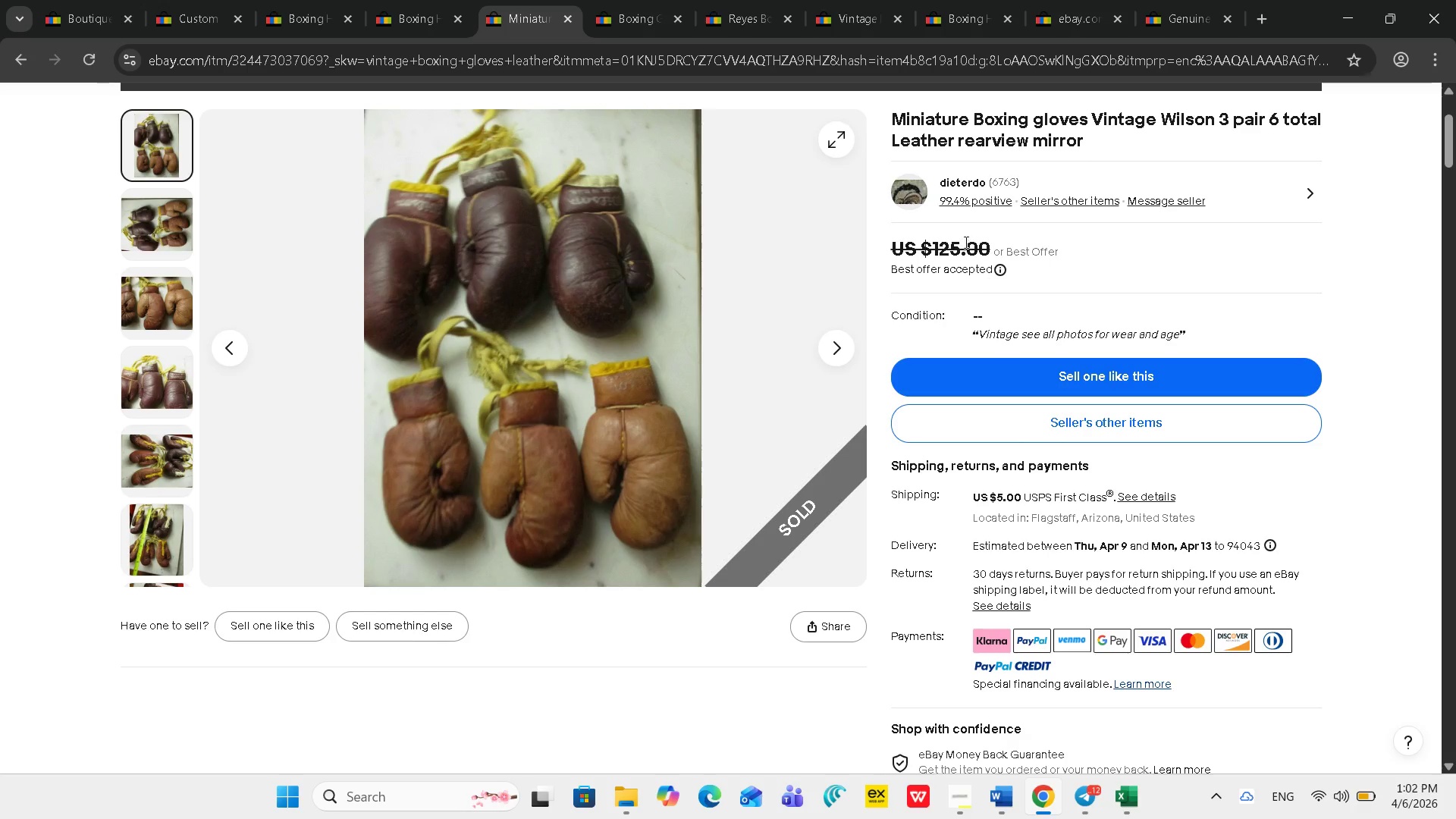 
left_click([962, 251])
 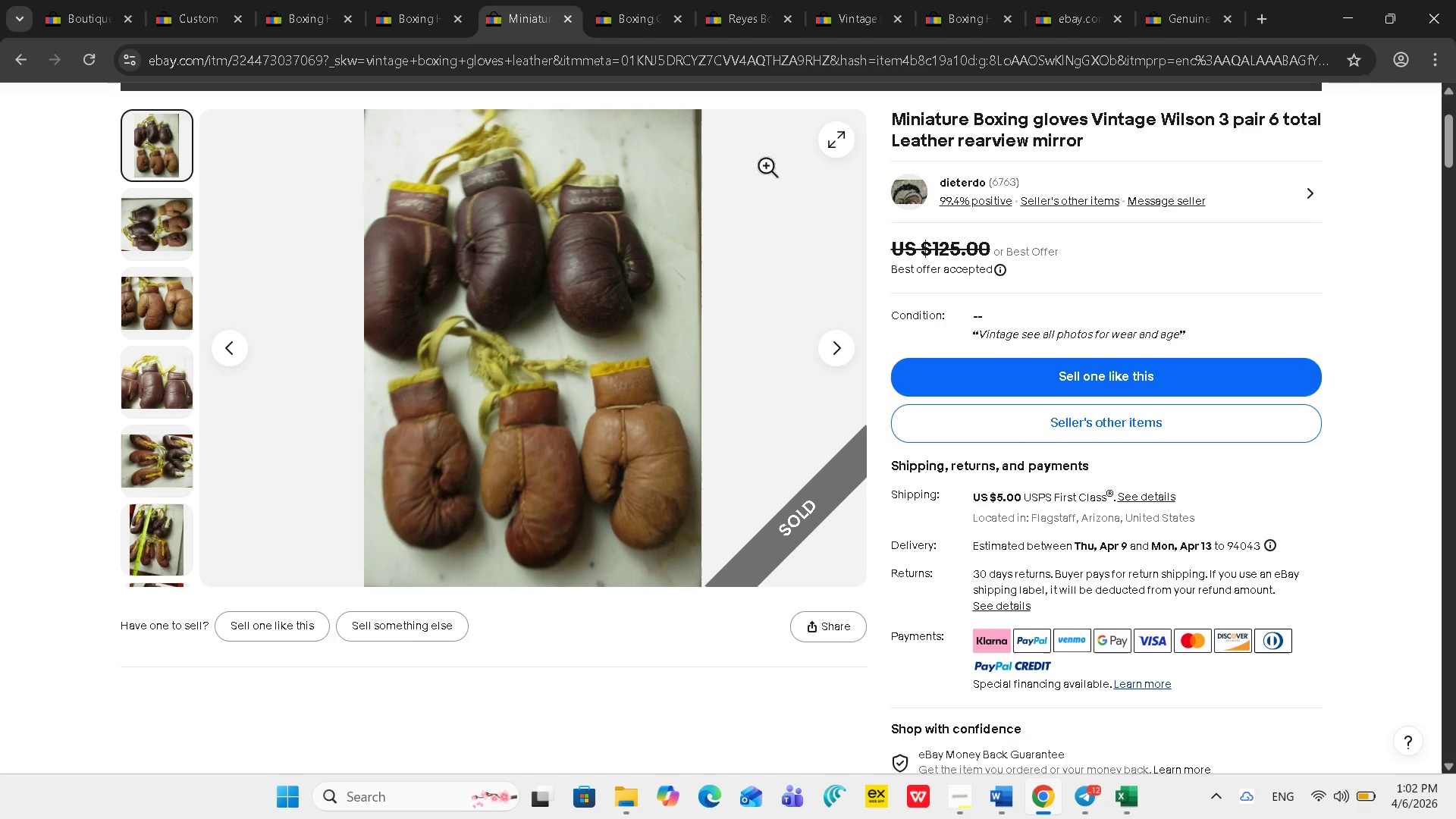 
scroll: coordinate [752, 185], scroll_direction: down, amount: 1.0
 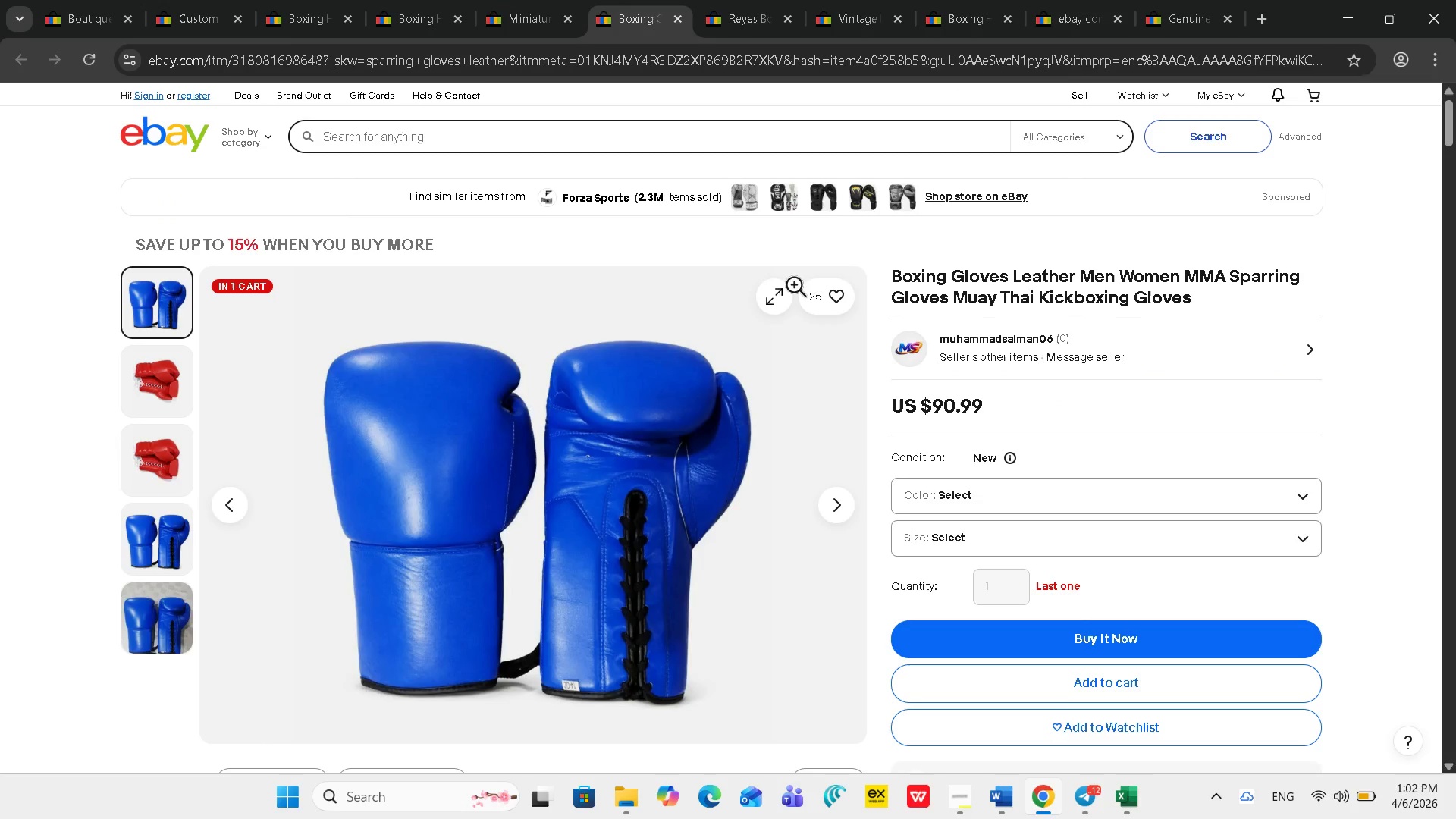 
wait(5.54)
 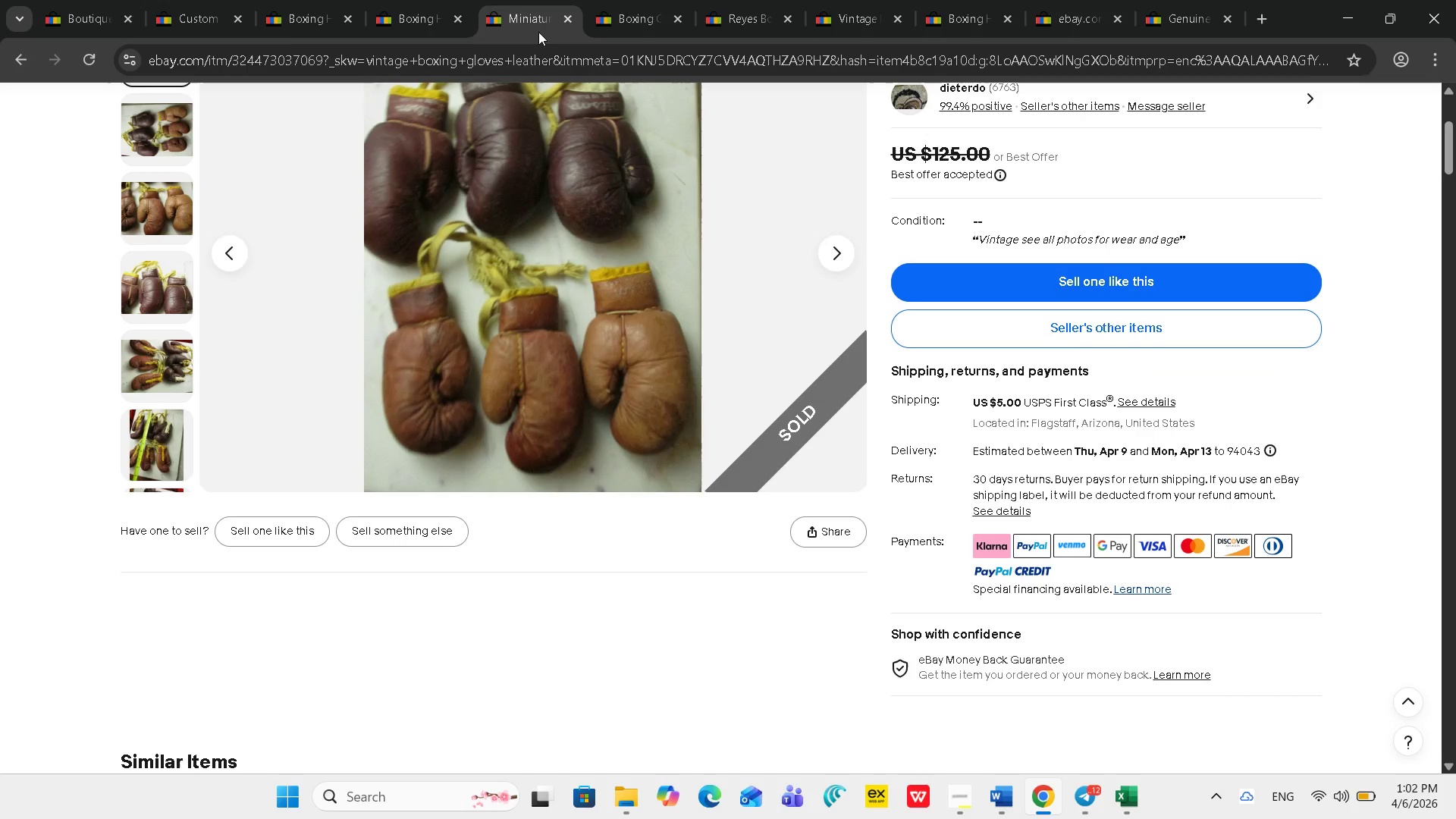 
scroll: coordinate [851, 402], scroll_direction: down, amount: 17.0
 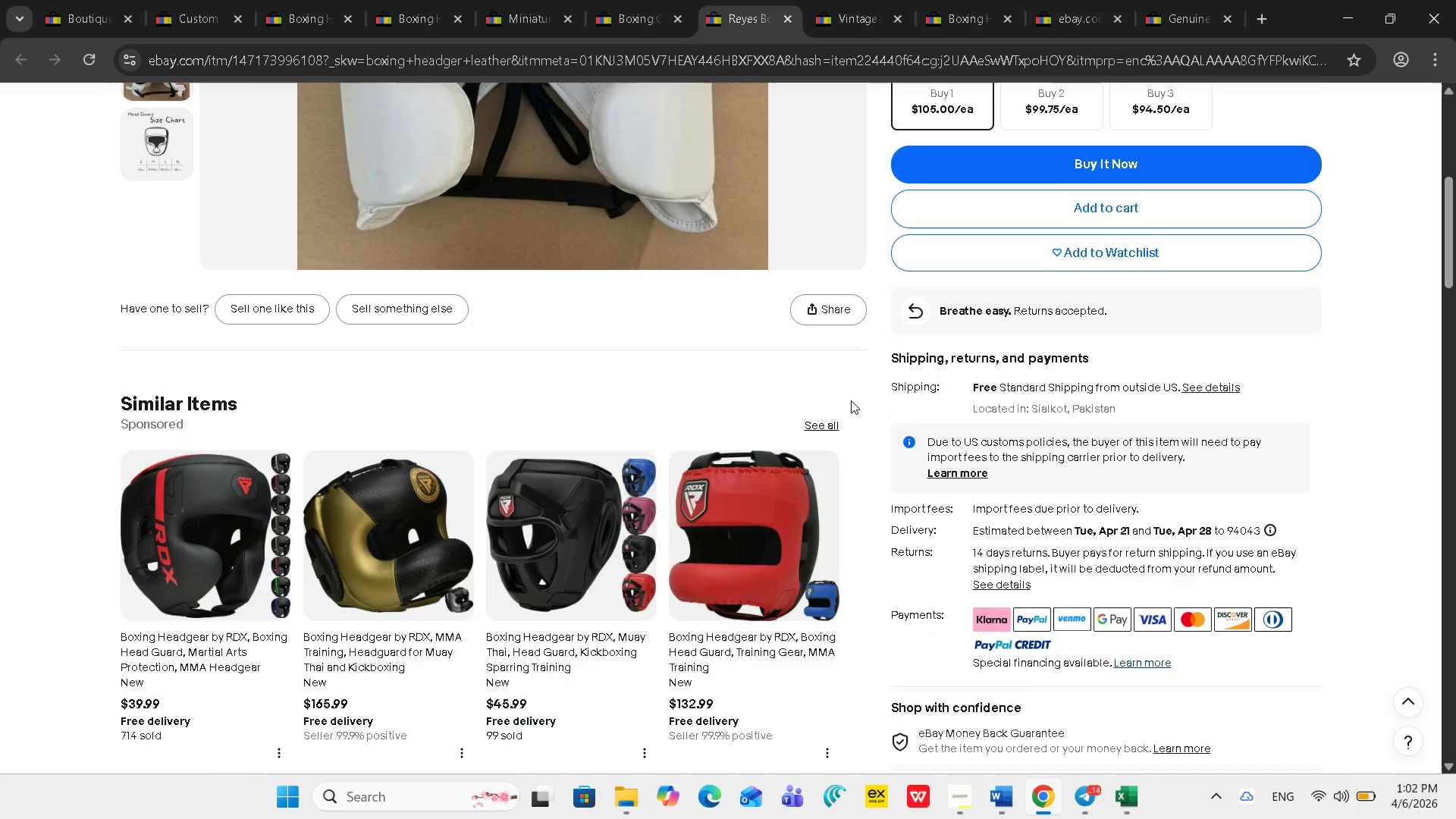 
scroll: coordinate [850, 389], scroll_direction: up, amount: 5.0
 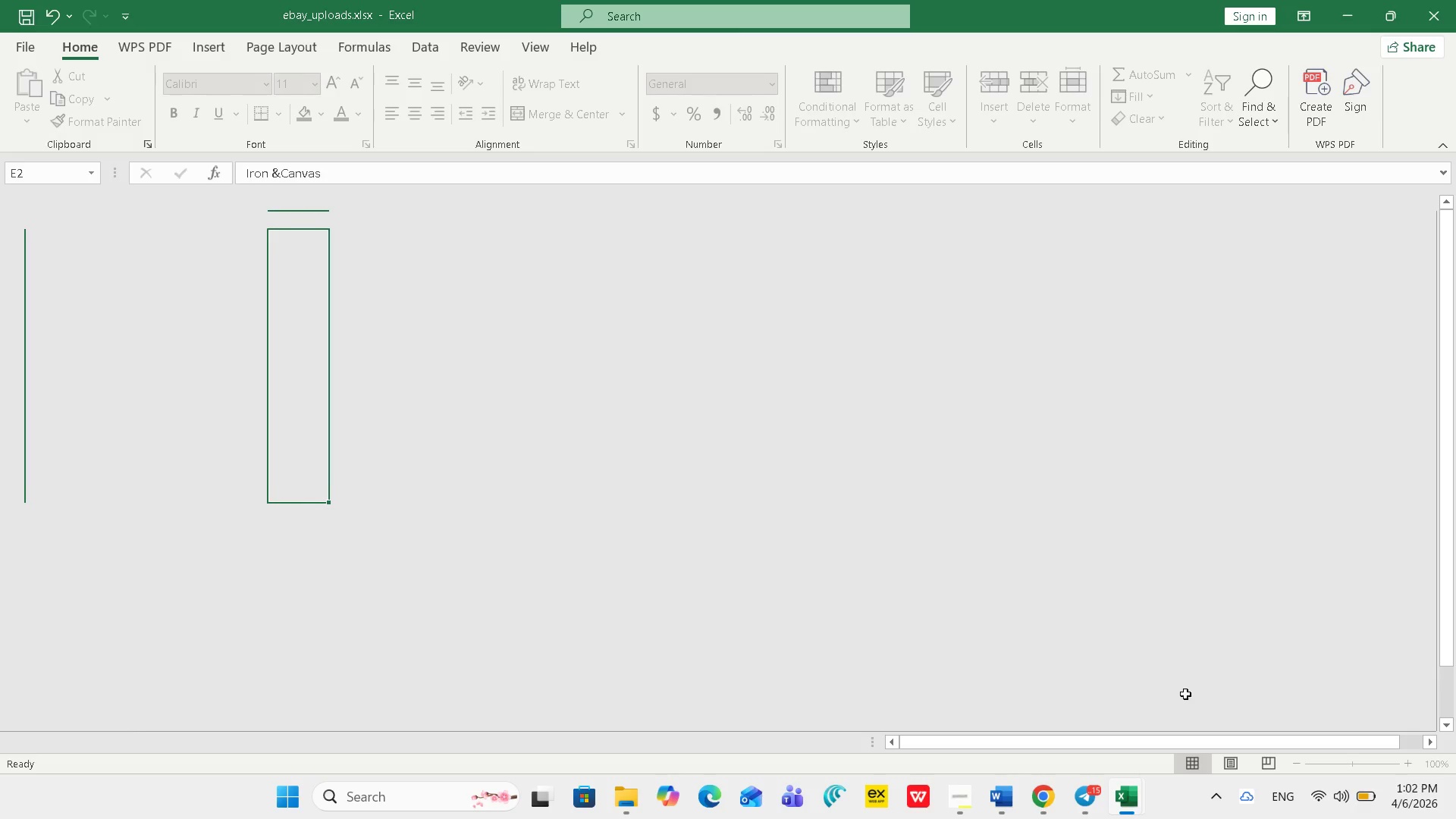 
wait(5.96)
 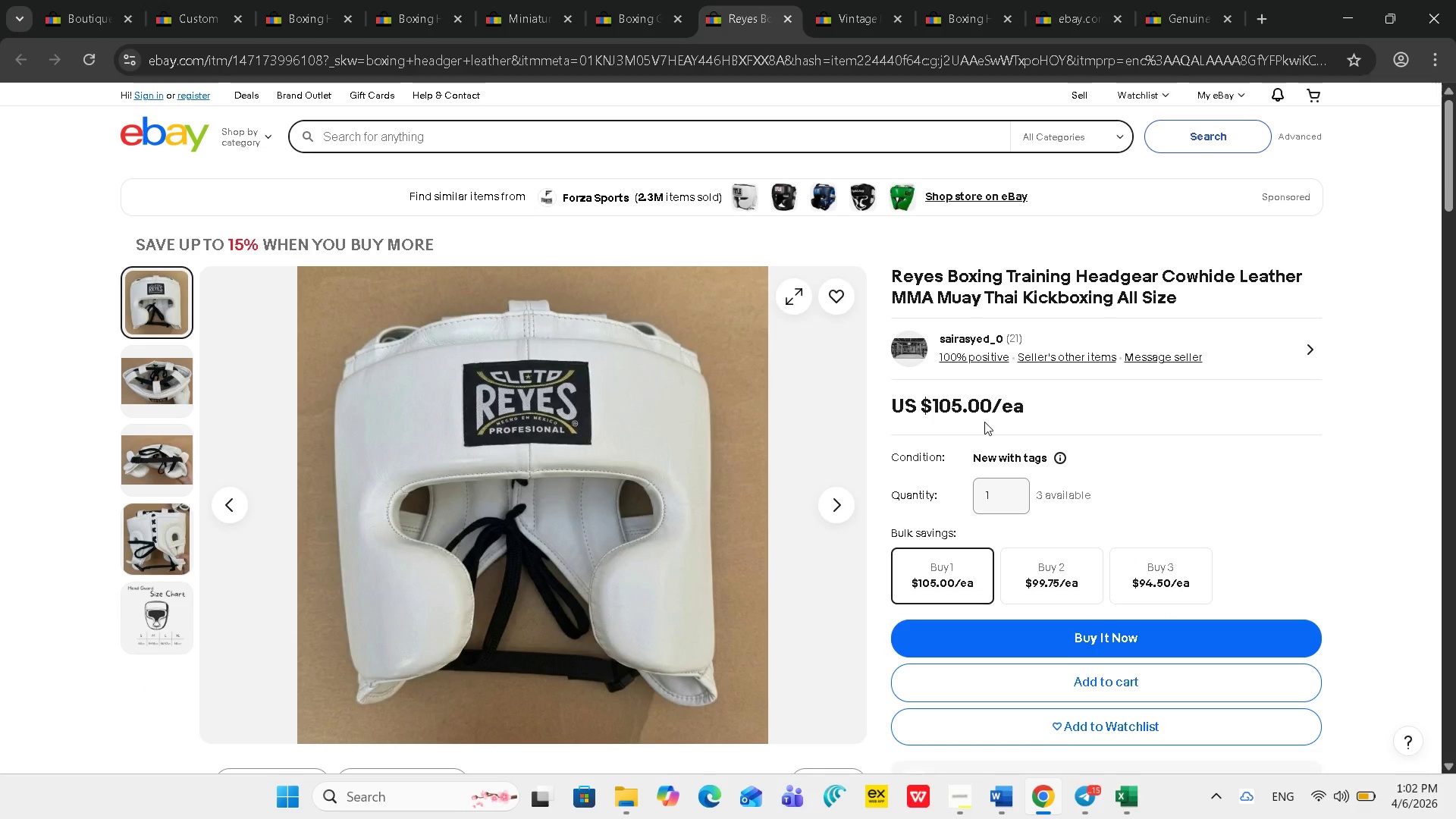 
left_click([460, 502])
 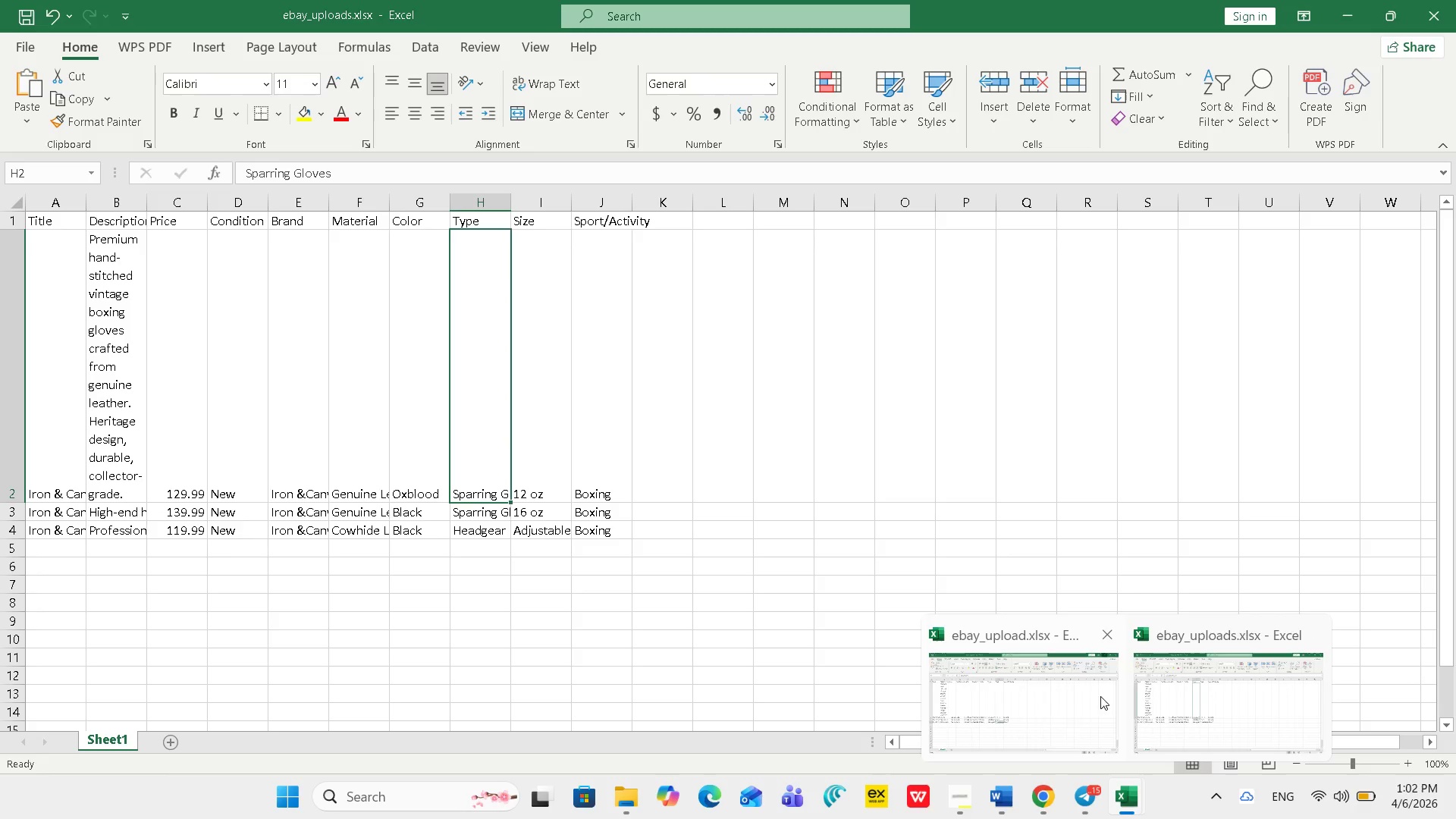 
left_click([1042, 696])
 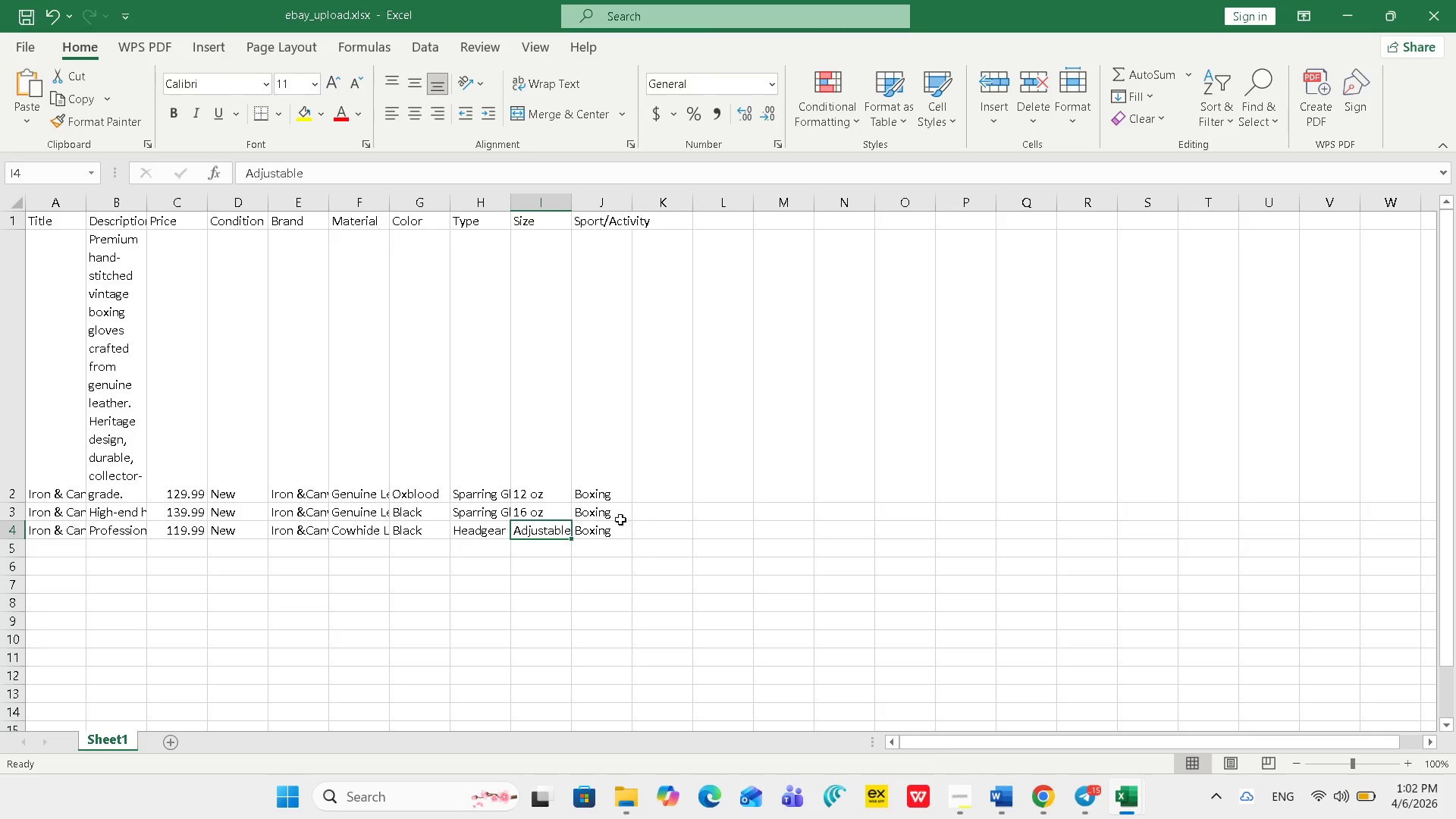 
left_click([603, 522])